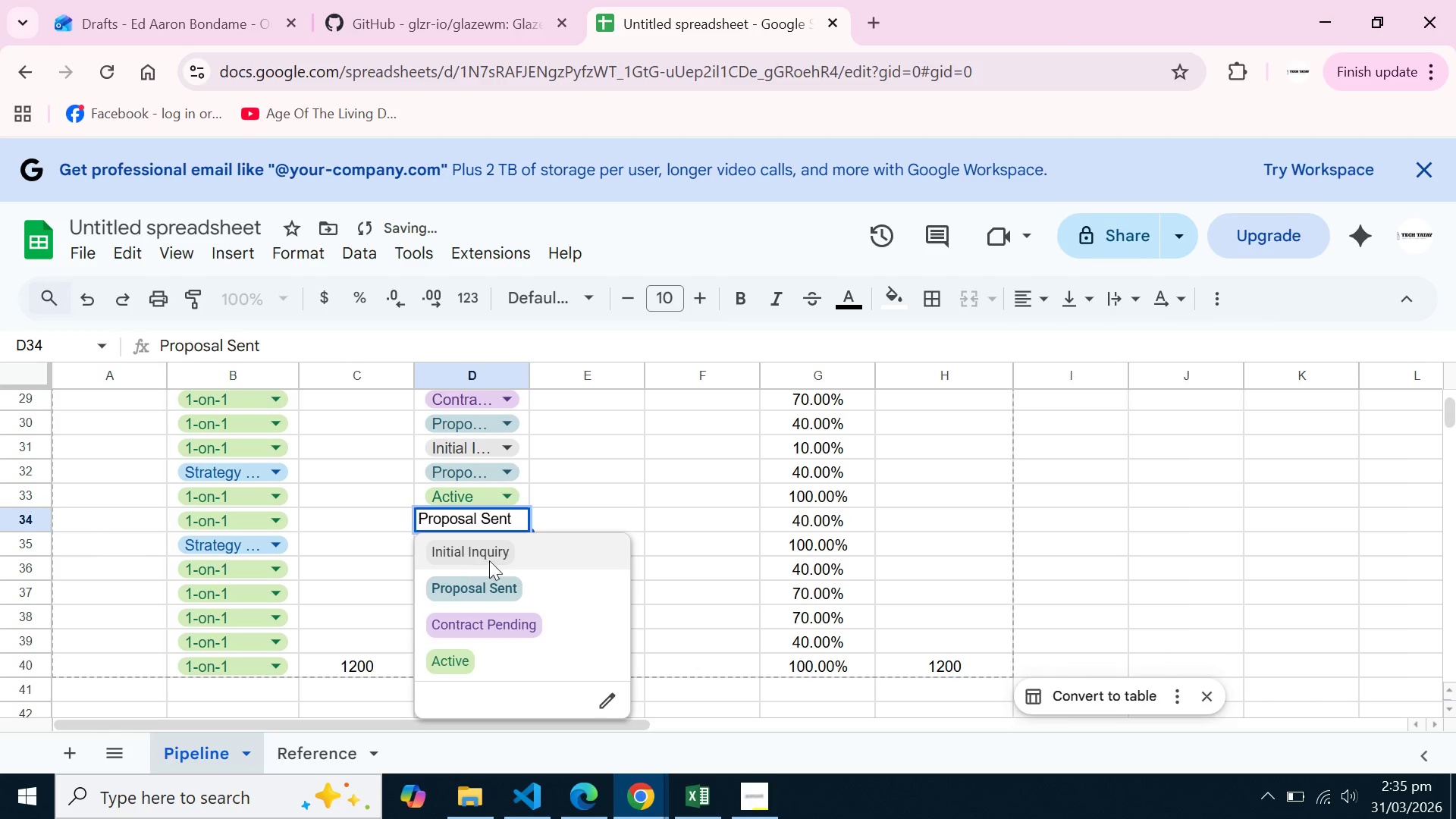 
left_click([470, 558])
 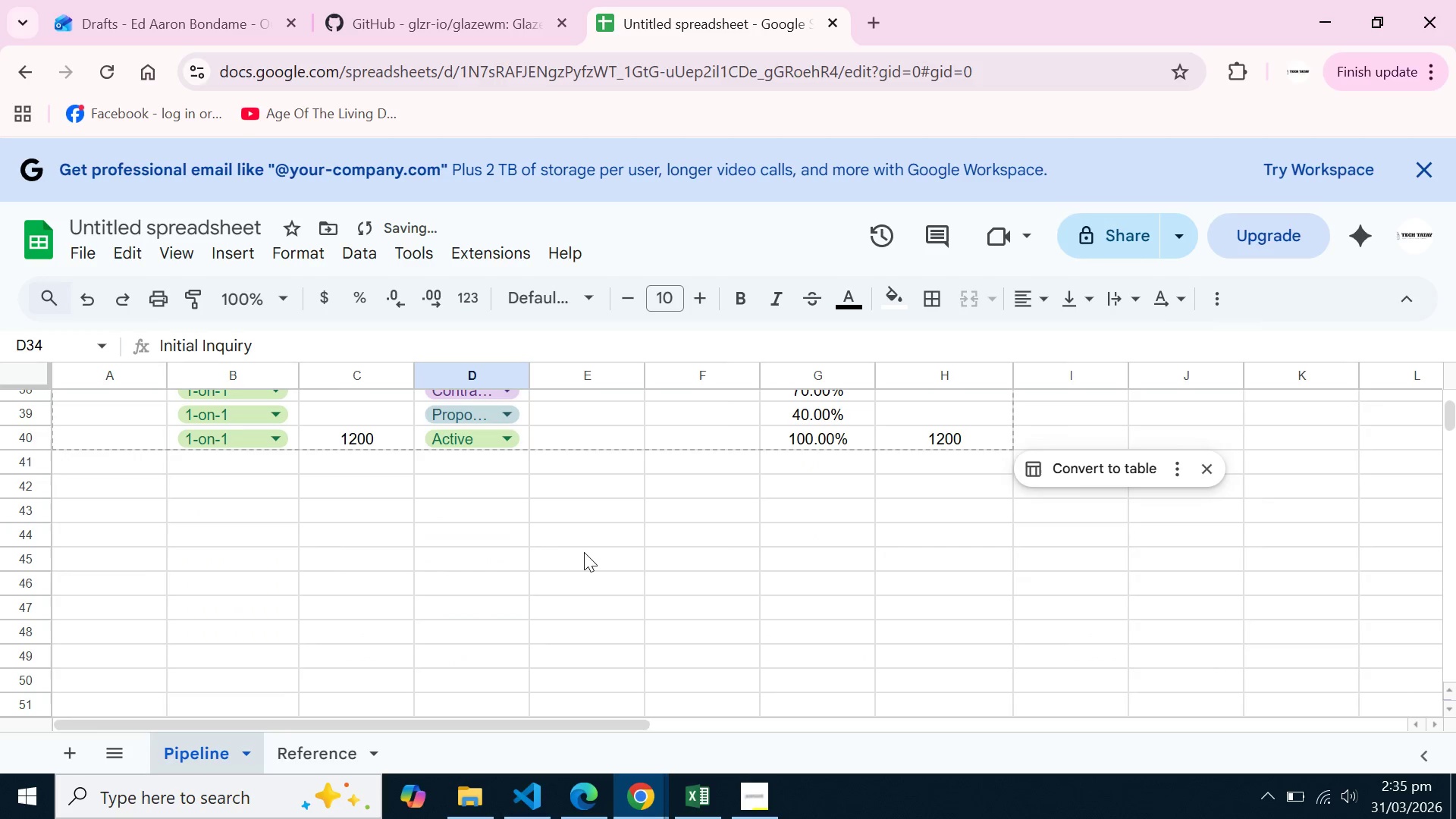 
scroll: coordinate [584, 552], scroll_direction: down, amount: 2.0
 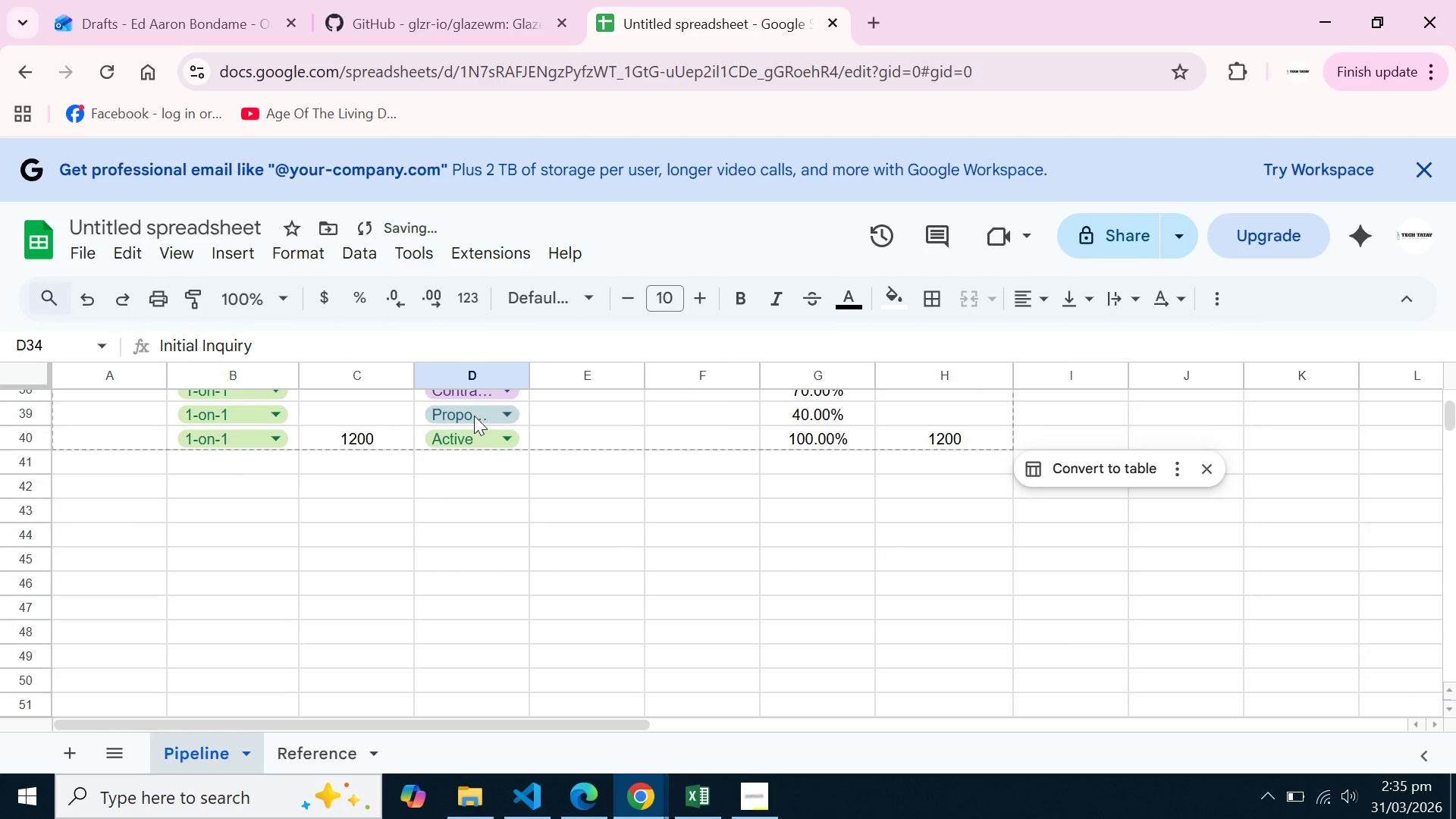 
left_click([476, 413])
 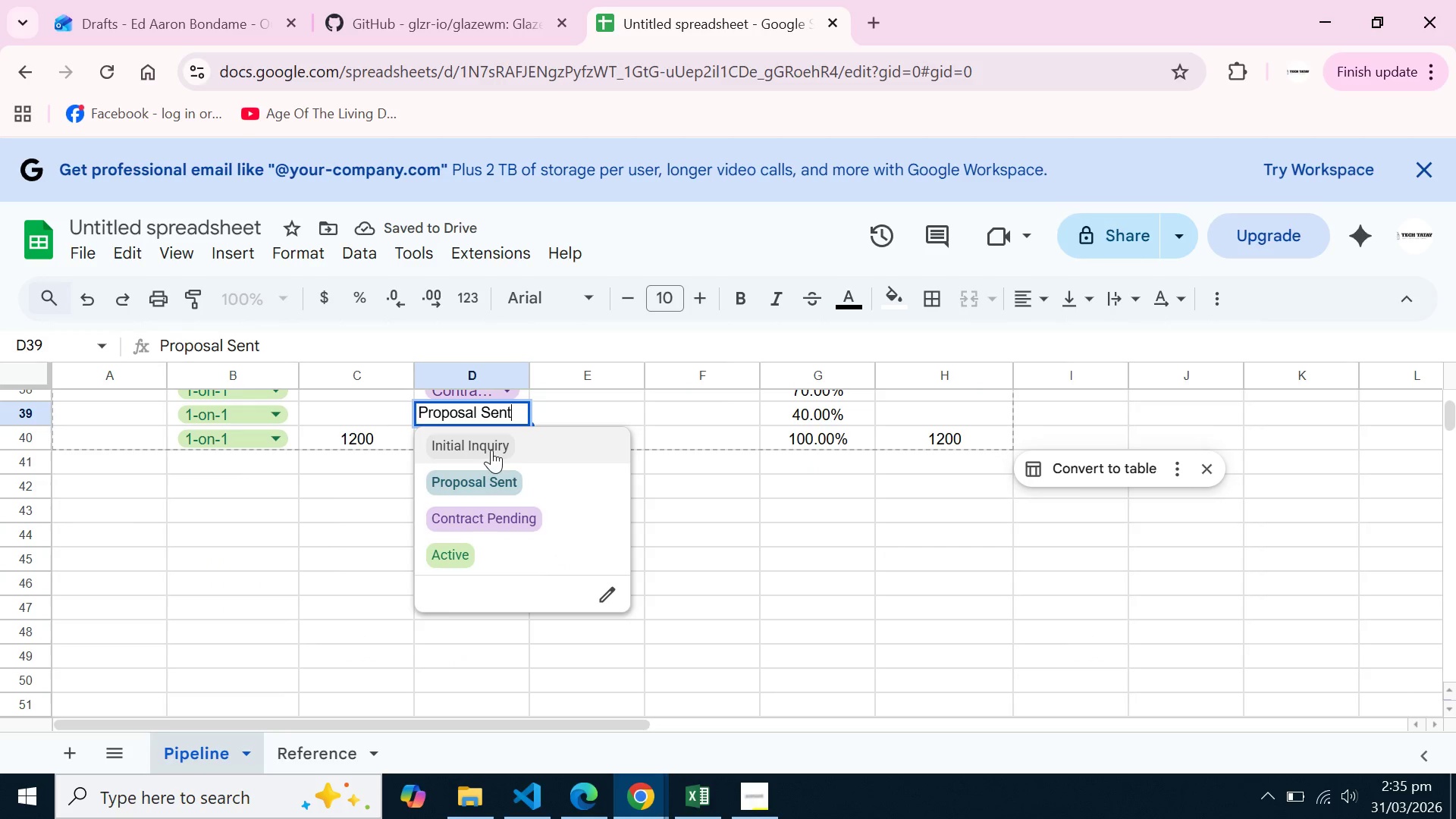 
left_click([491, 450])
 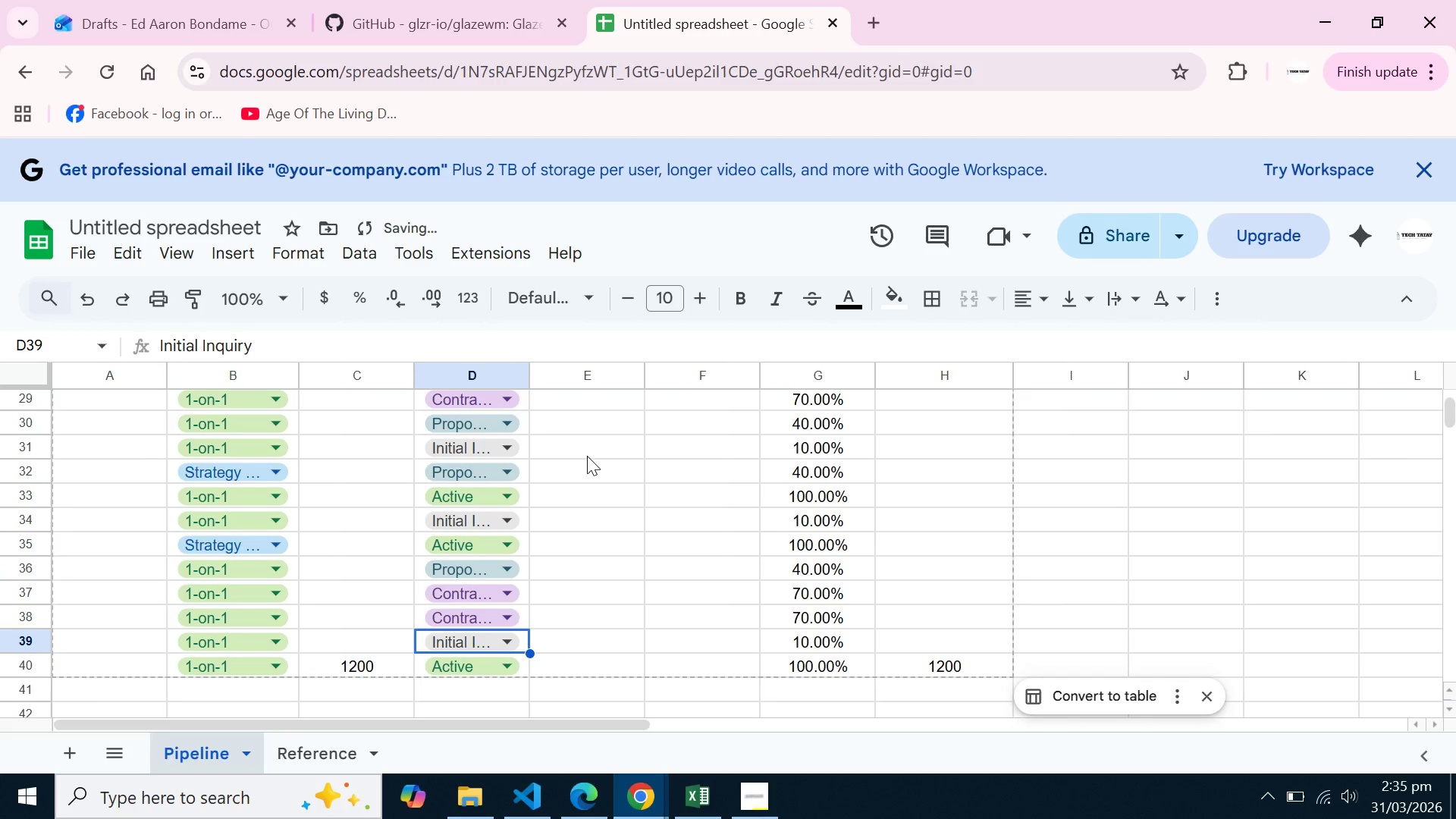 
scroll: coordinate [588, 458], scroll_direction: up, amount: 9.0
 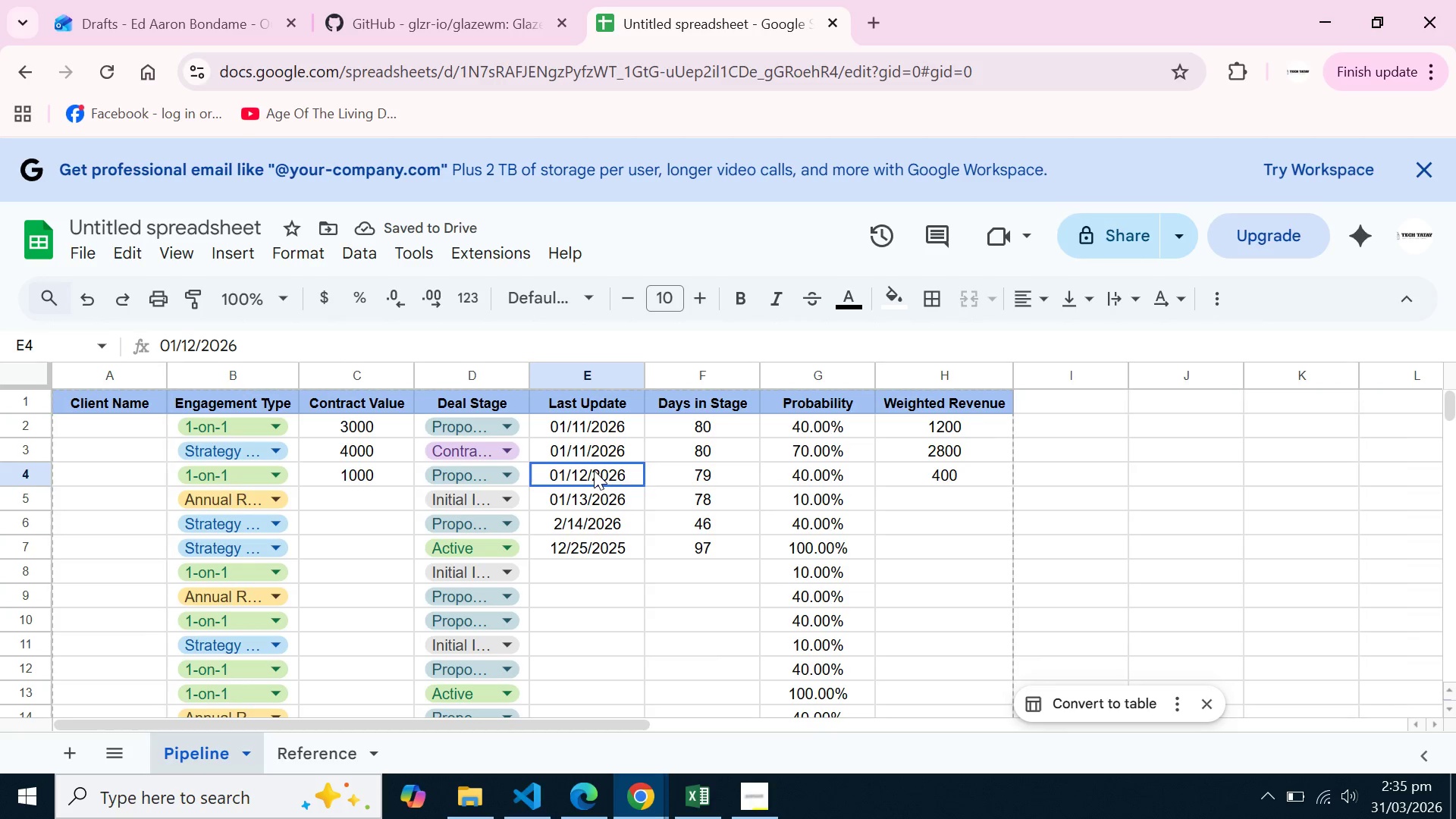 
left_click([594, 470])
 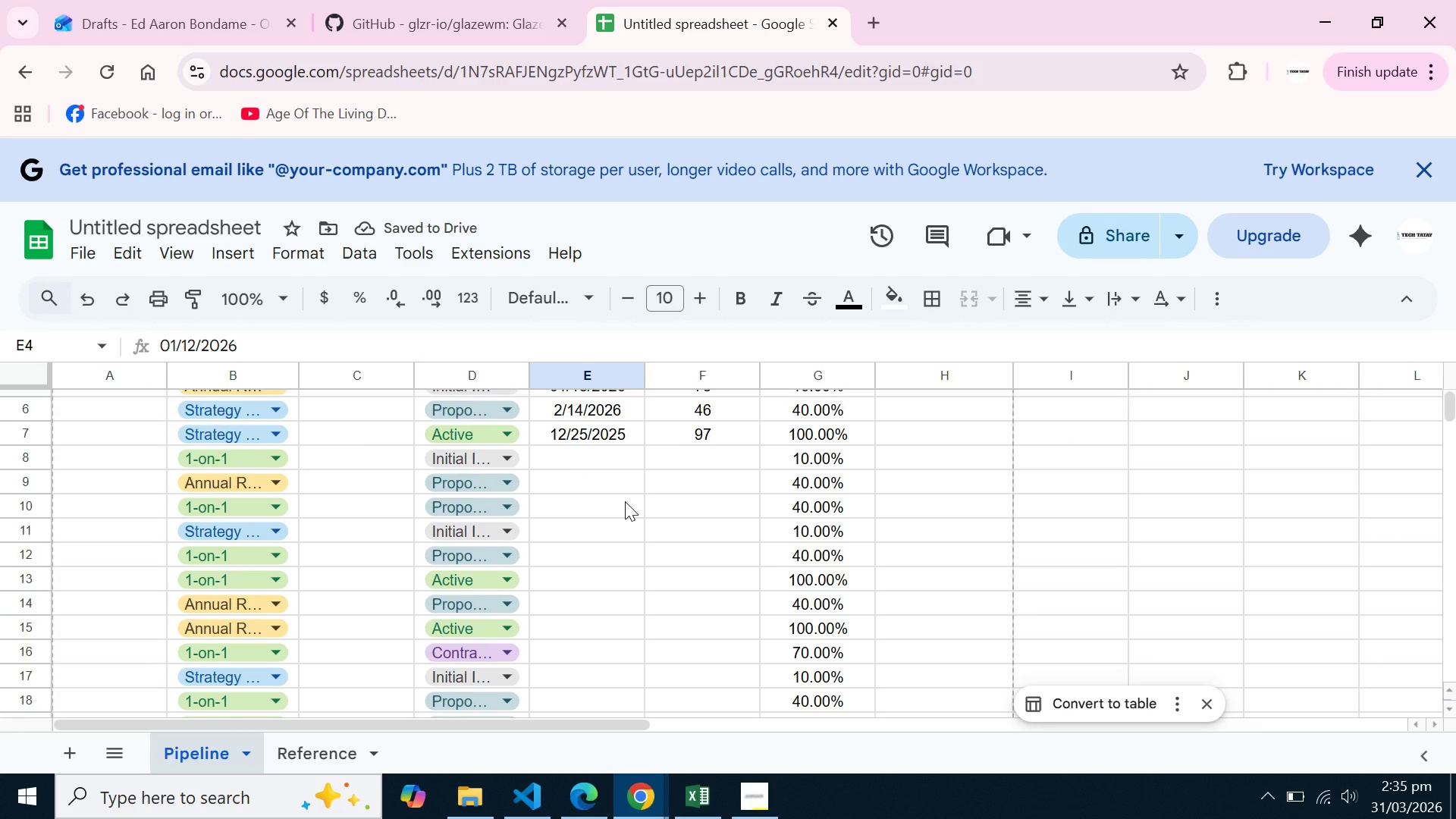 
scroll: coordinate [625, 501], scroll_direction: up, amount: 6.0
 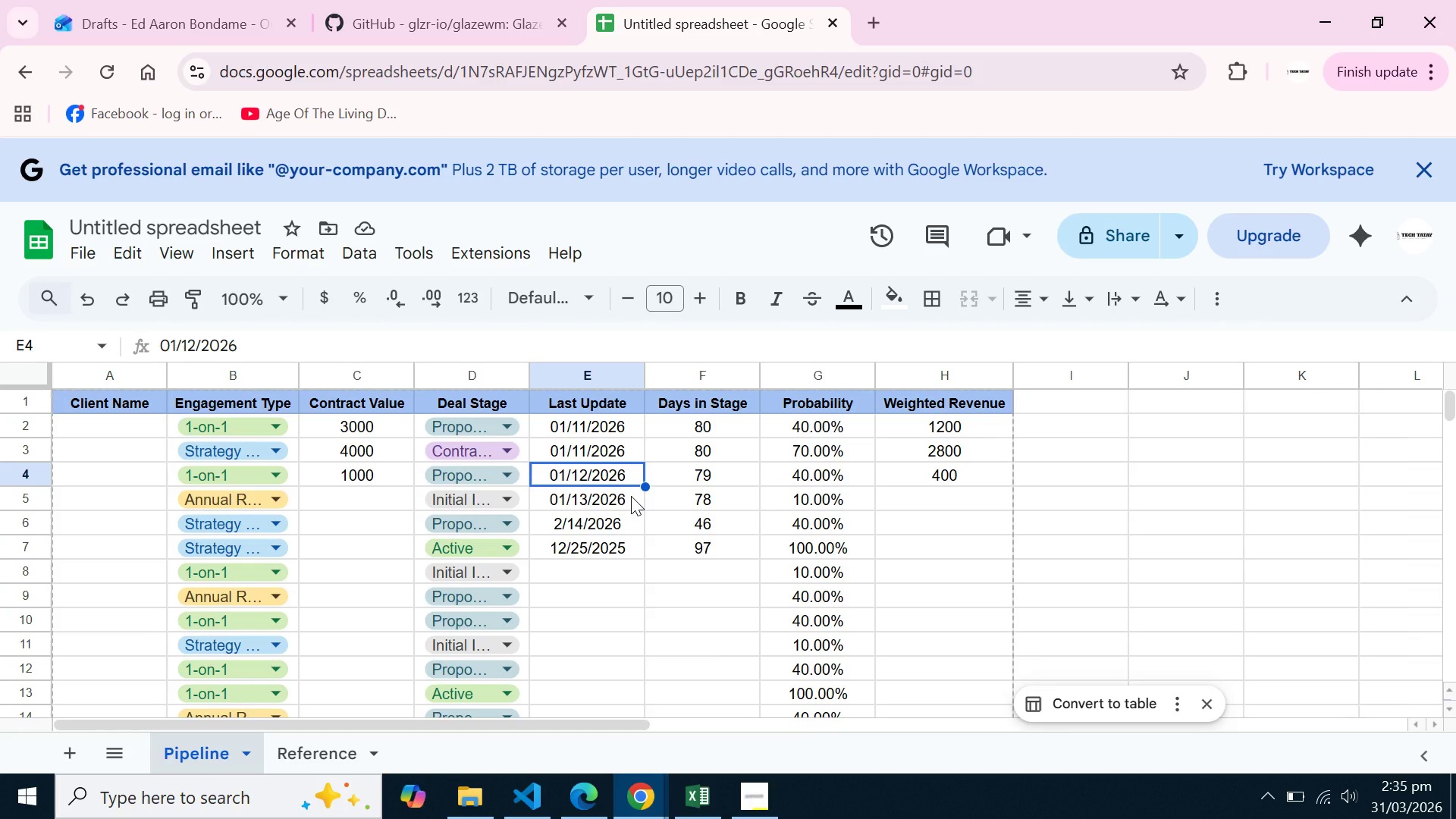 
wait(6.21)
 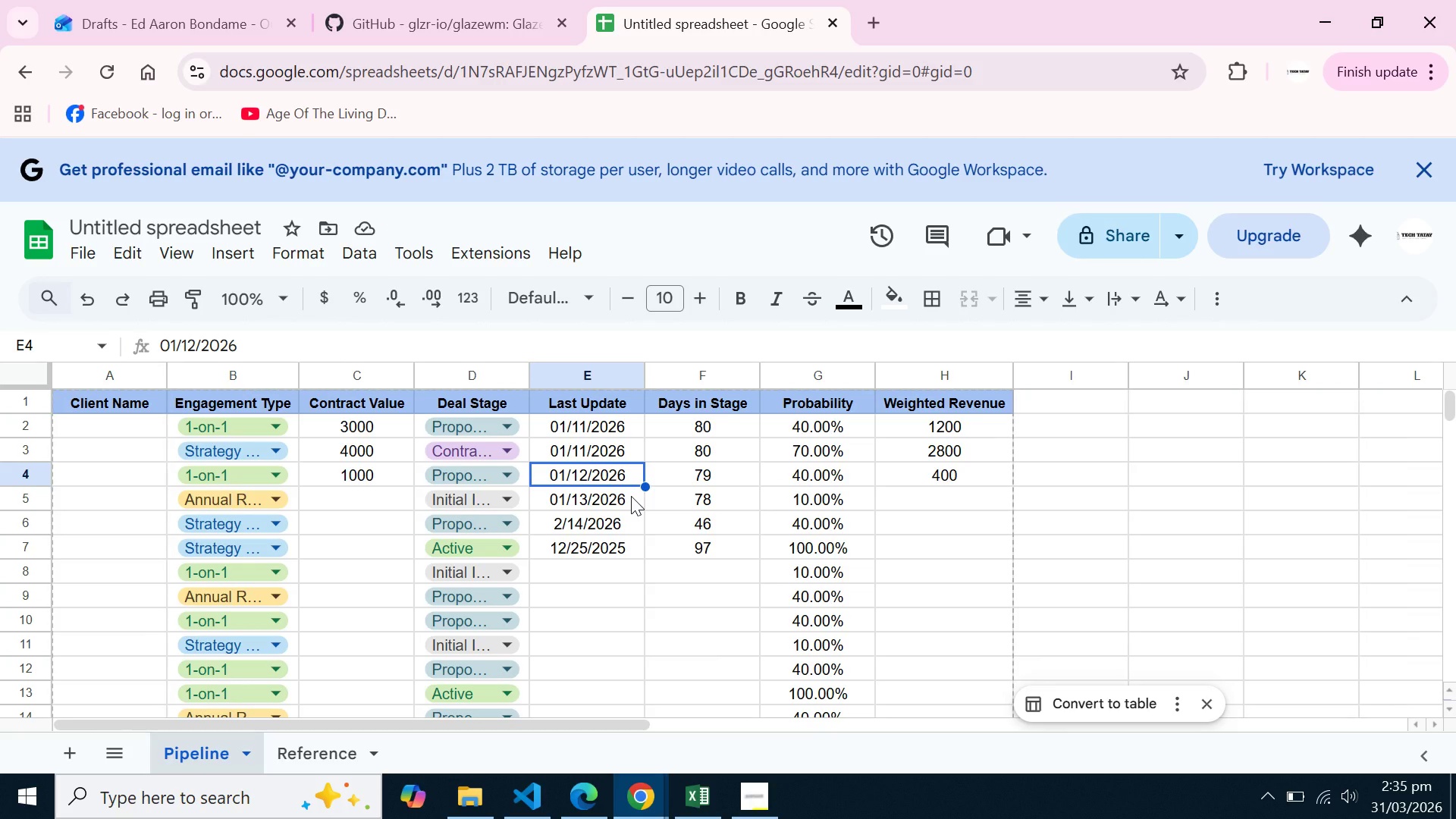 
left_click([756, 785])